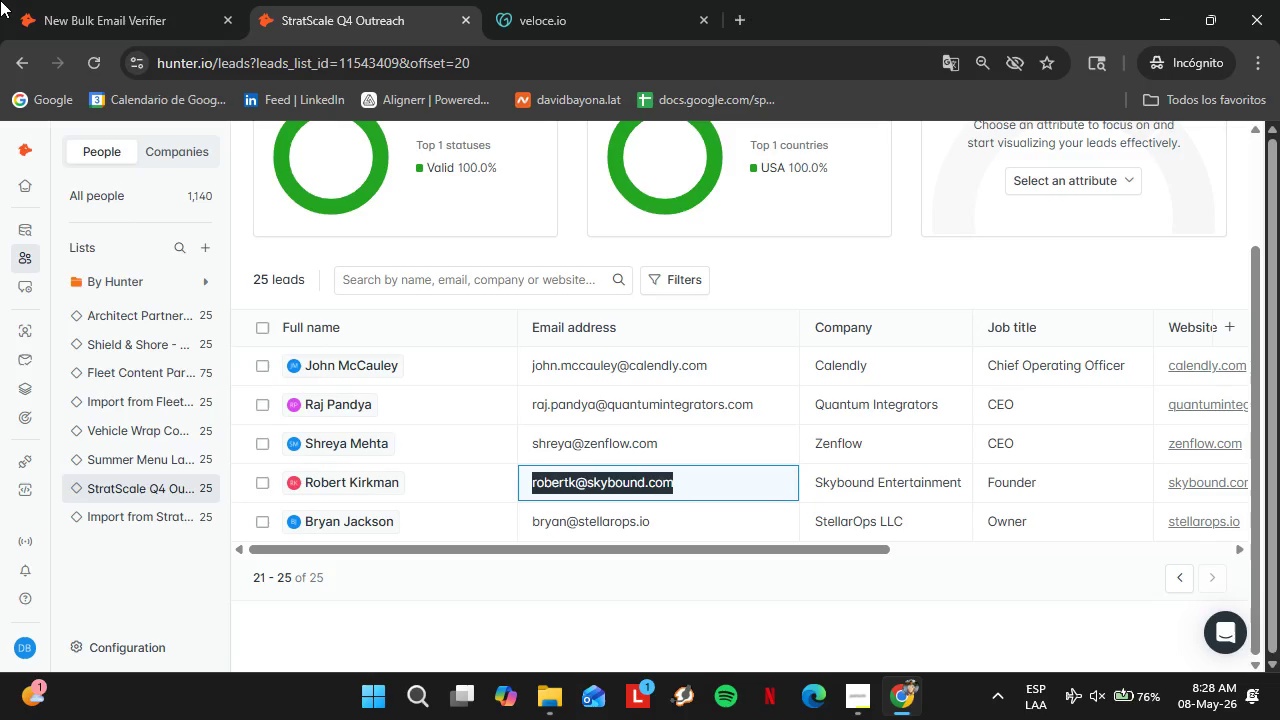 
left_click([139, 0])
 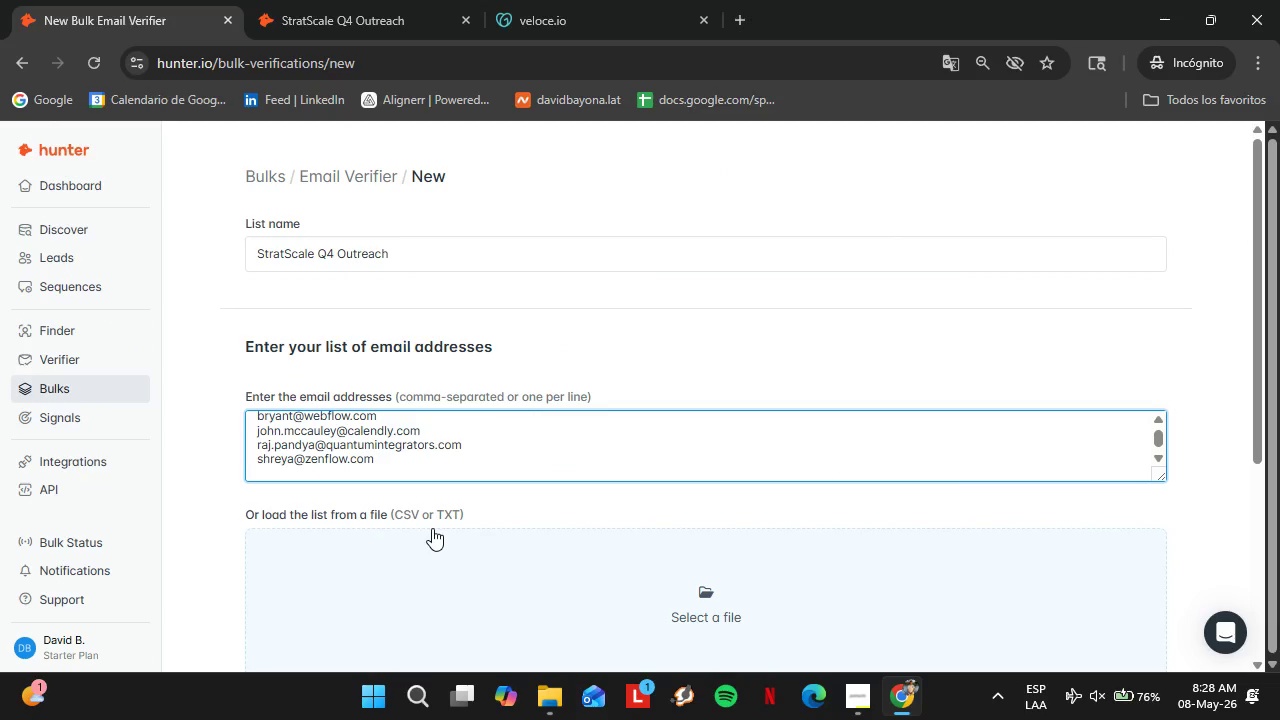 
key(Control+V)
 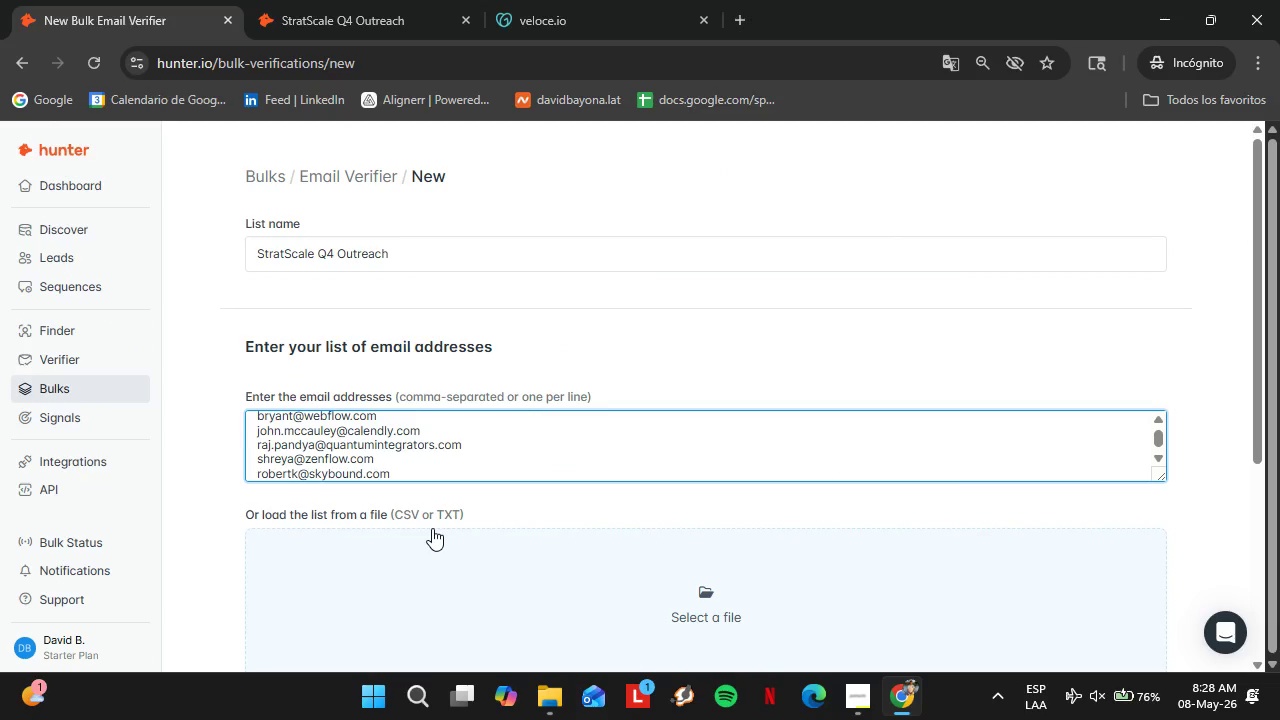 
key(Enter)
 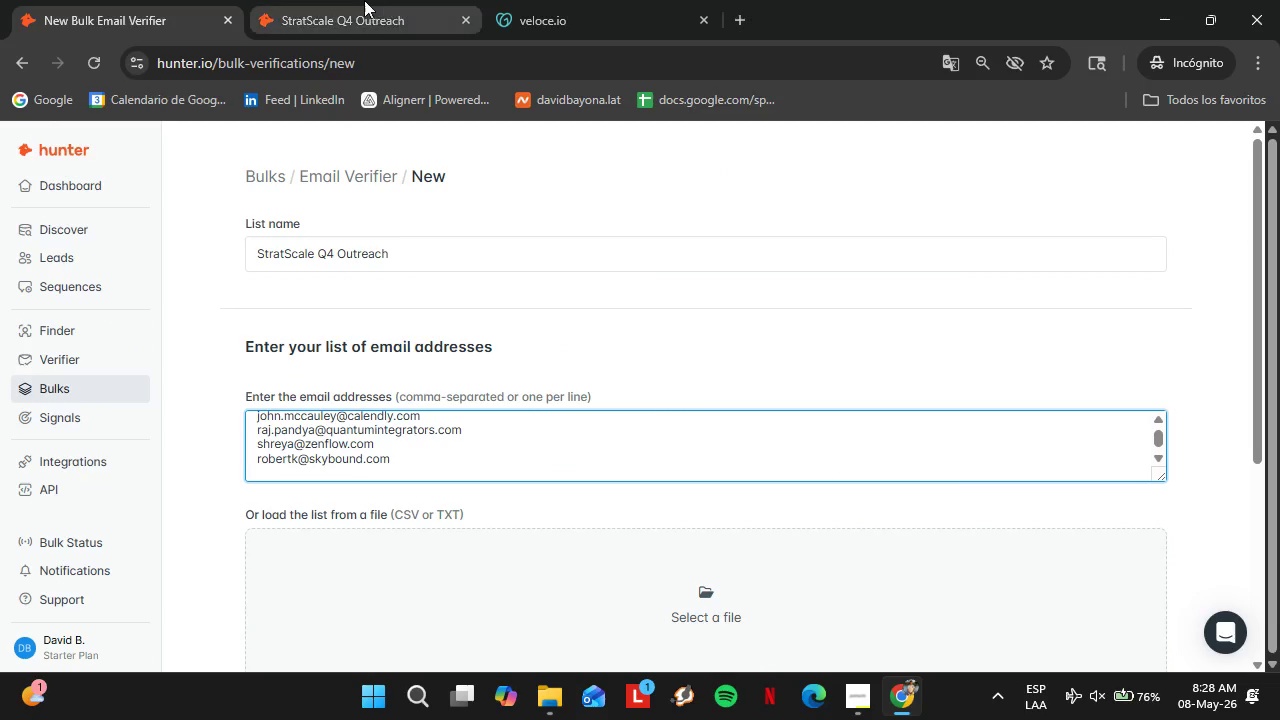 
left_click([359, 0])
 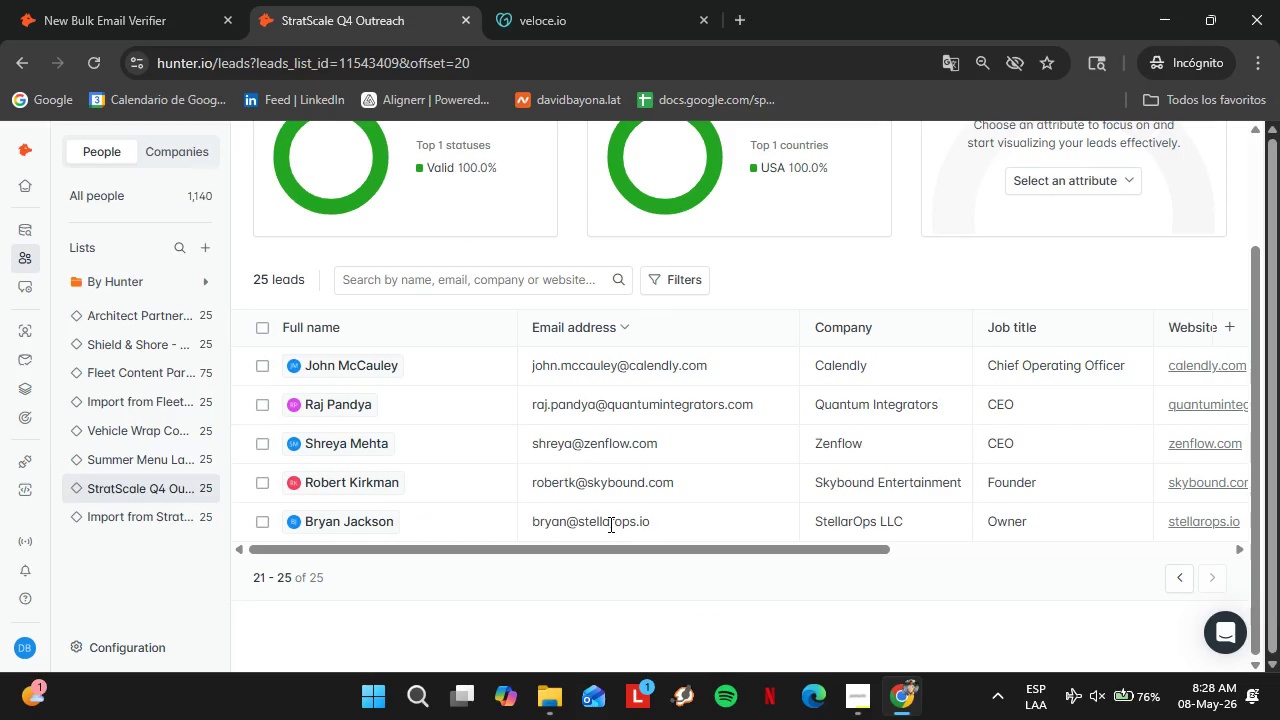 
double_click([609, 524])
 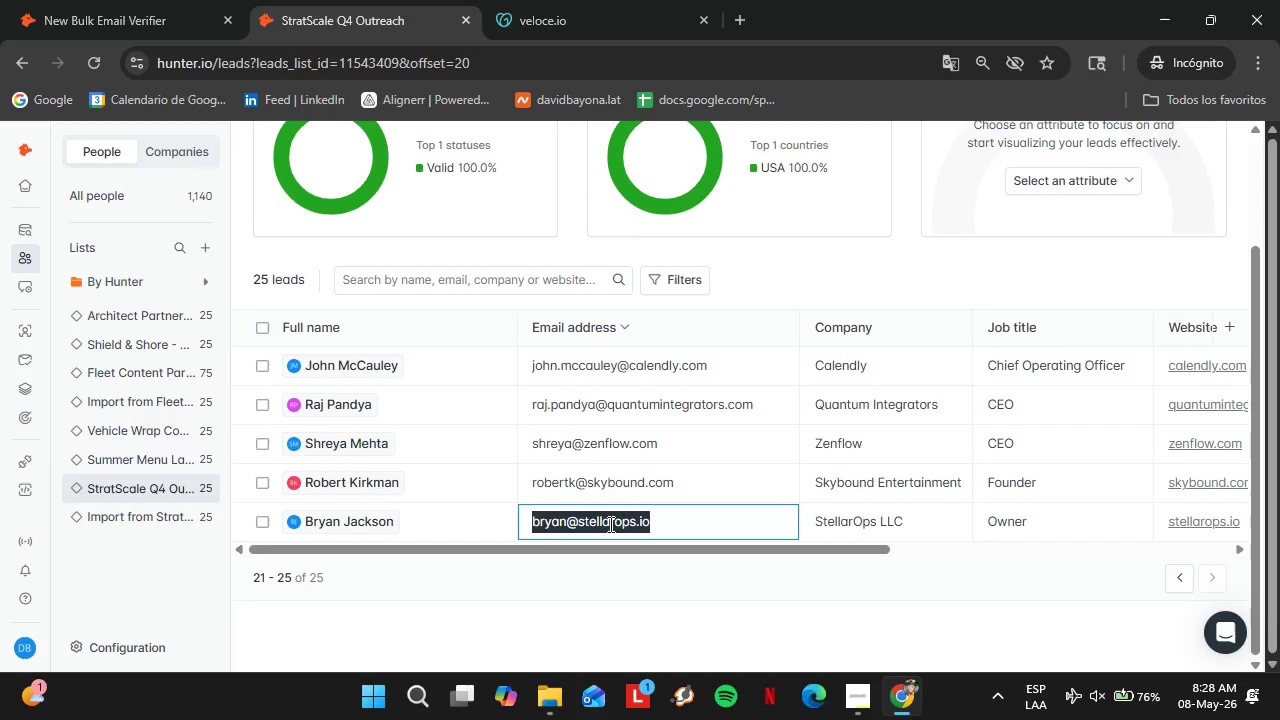 
triple_click([609, 524])
 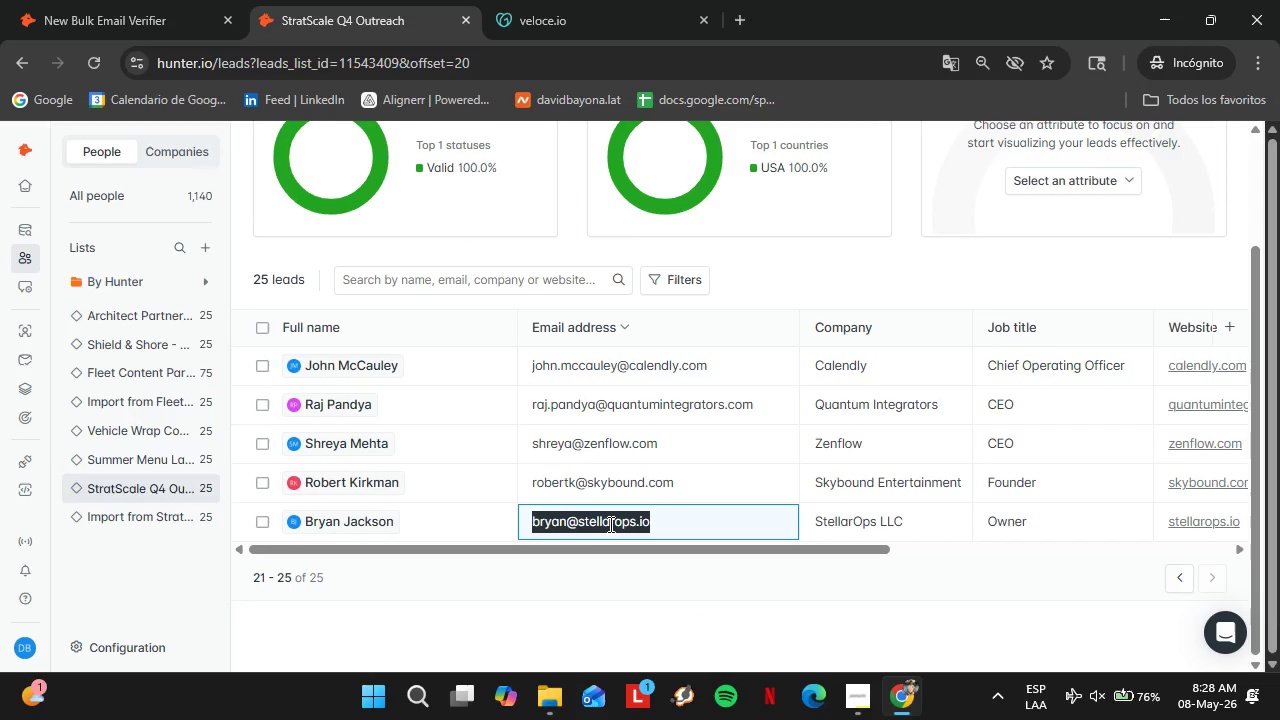 
key(Control+C)
 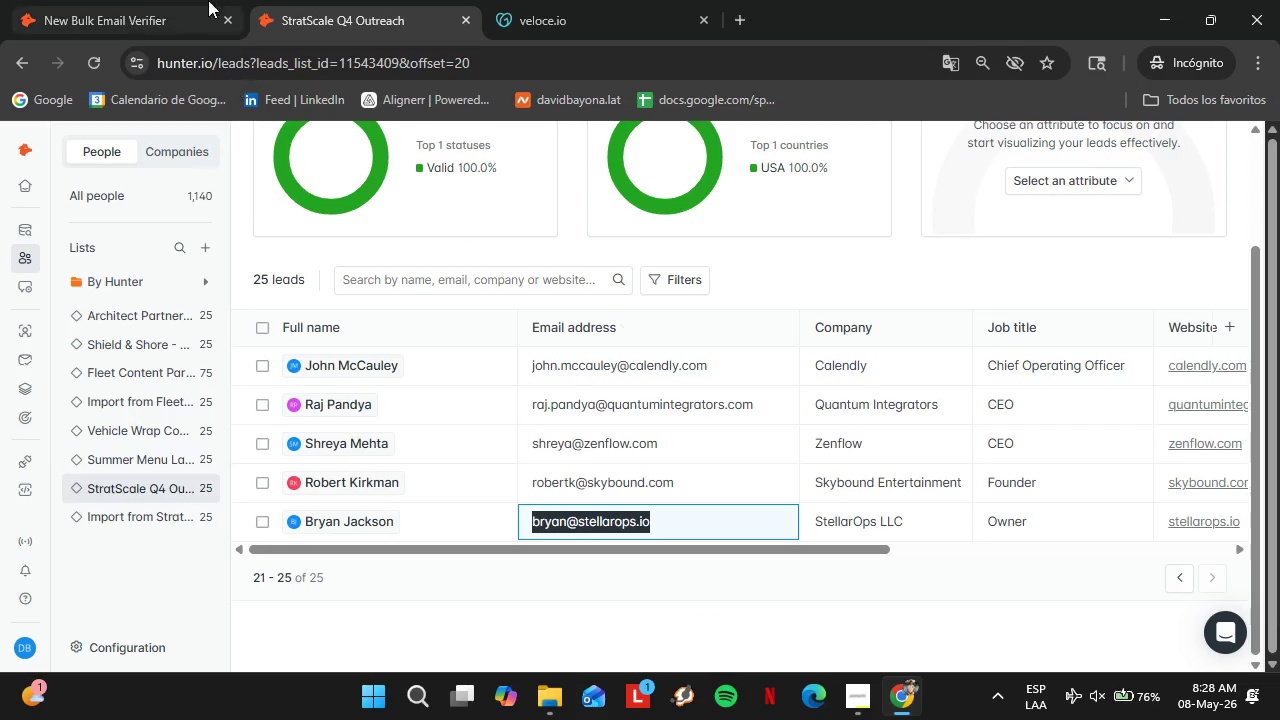 
left_click([129, 0])
 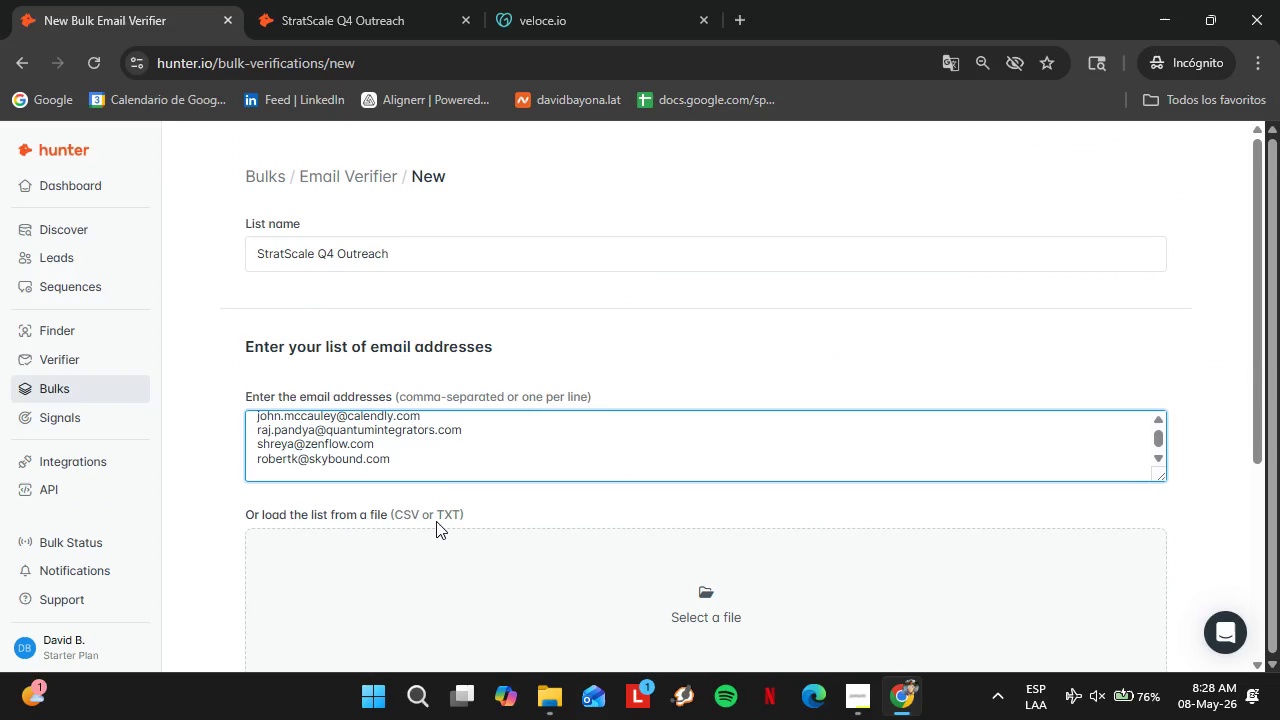 
key(Control+V)
 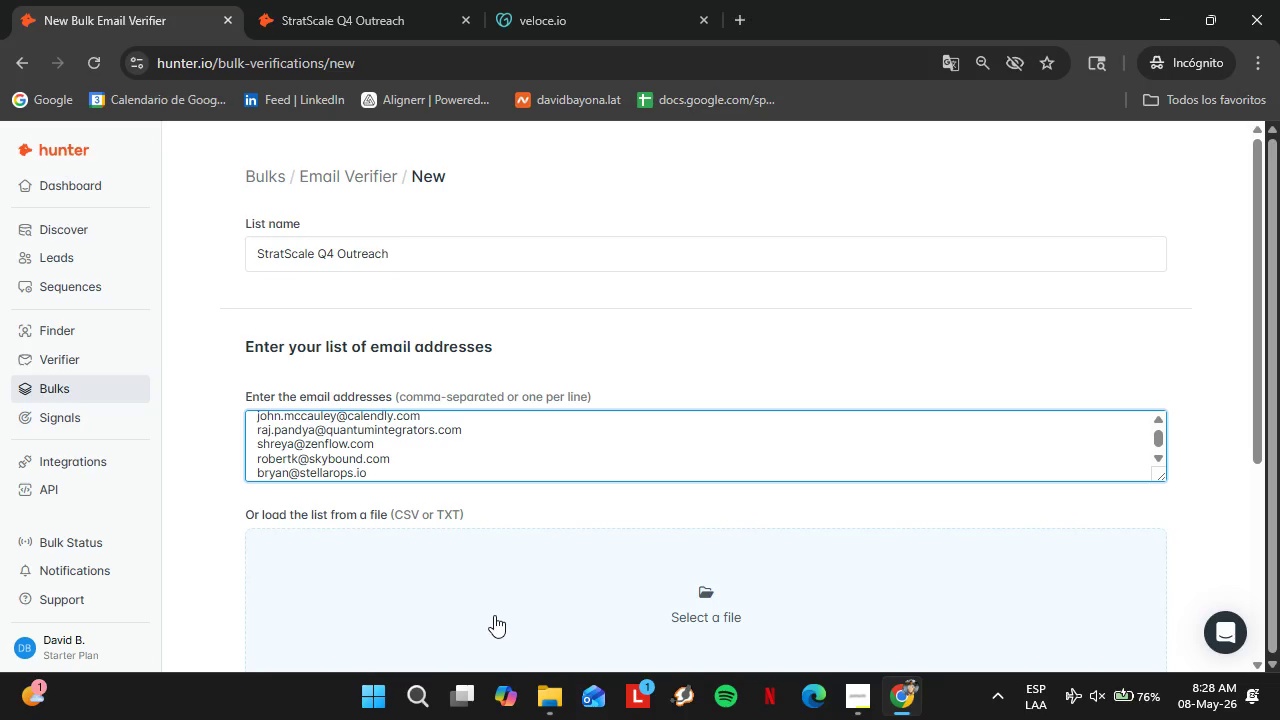 
mouse_move([450, 641])
 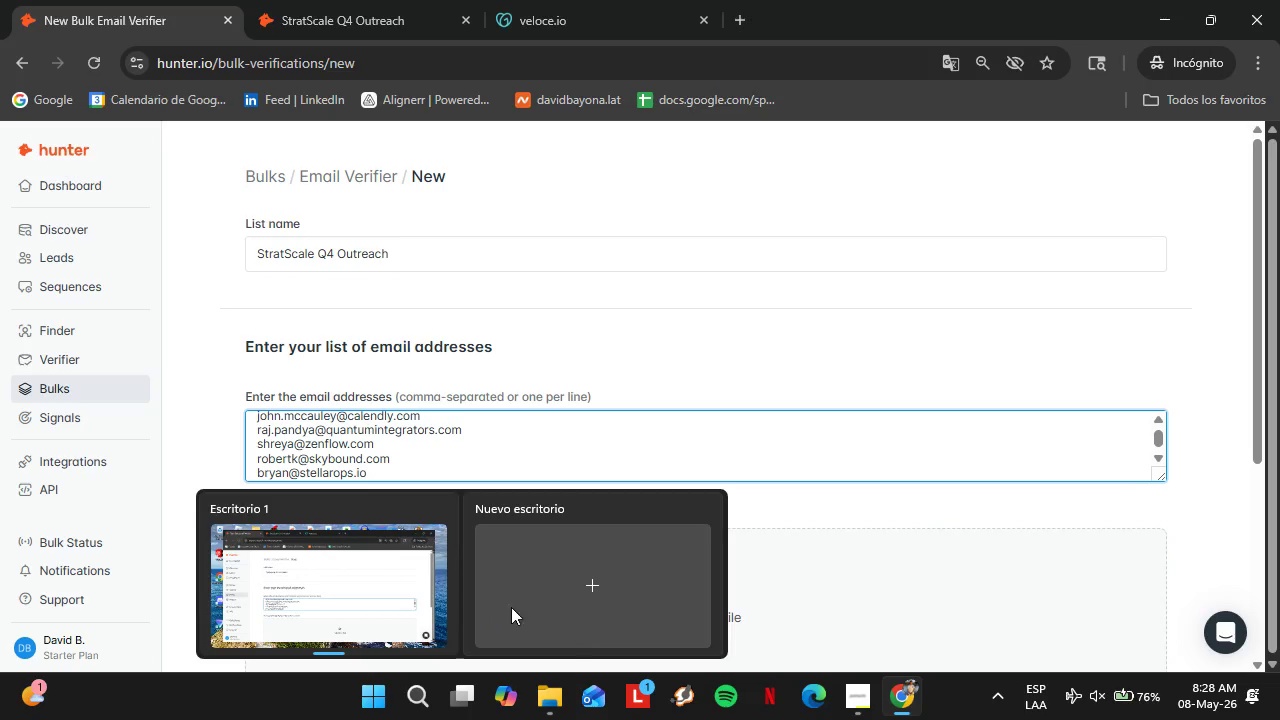 
wait(5.38)
 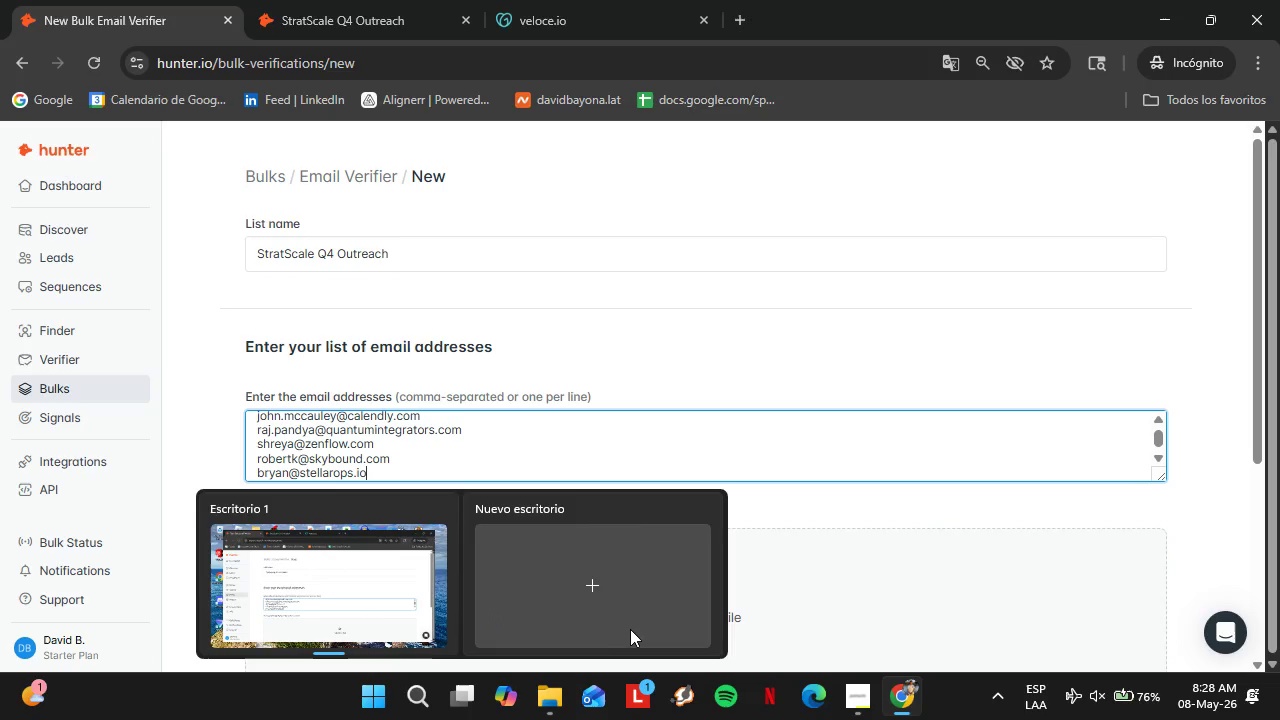 
scroll: coordinate [777, 526], scroll_direction: down, amount: 4.0
 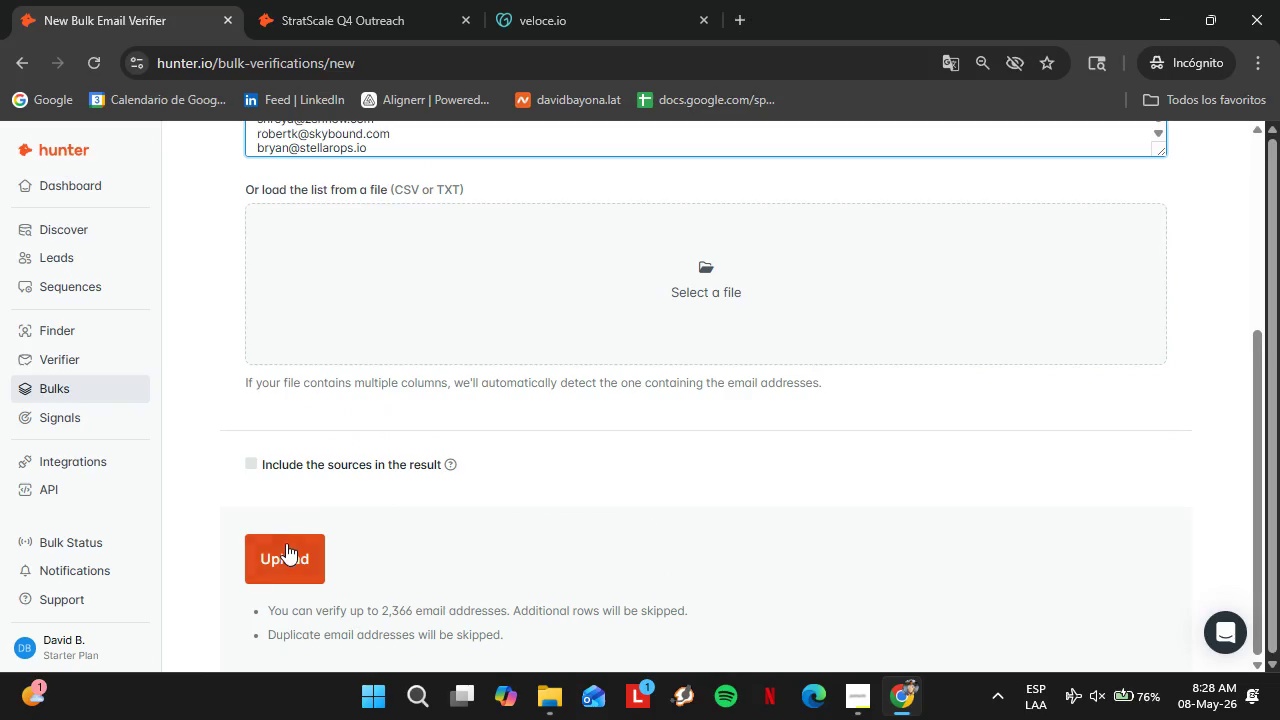 
left_click([286, 543])
 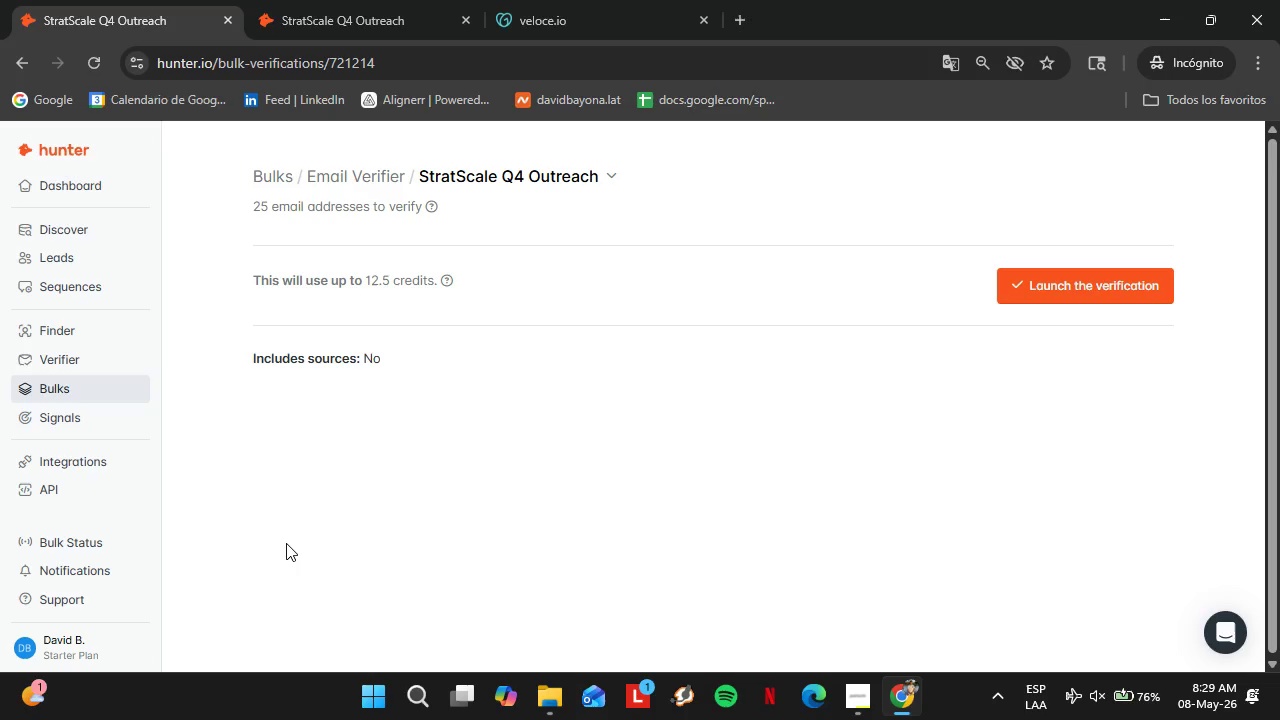 
wait(39.88)
 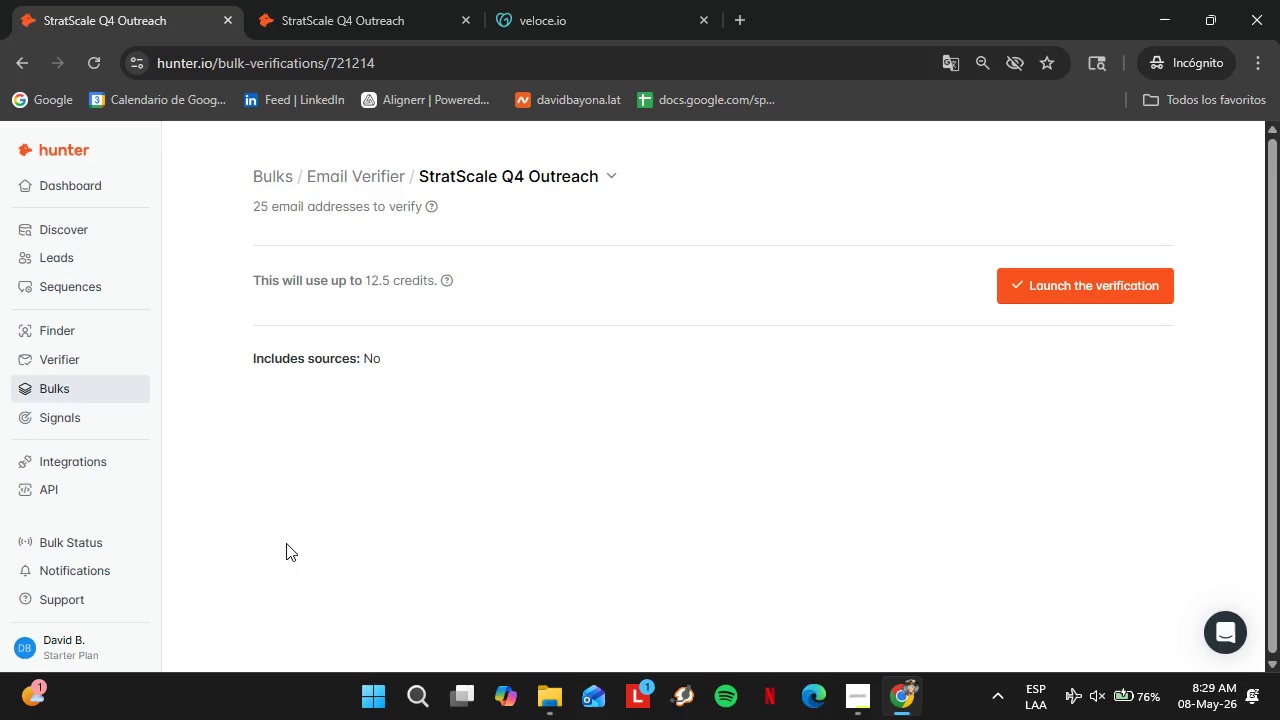 
left_click([1042, 295])
 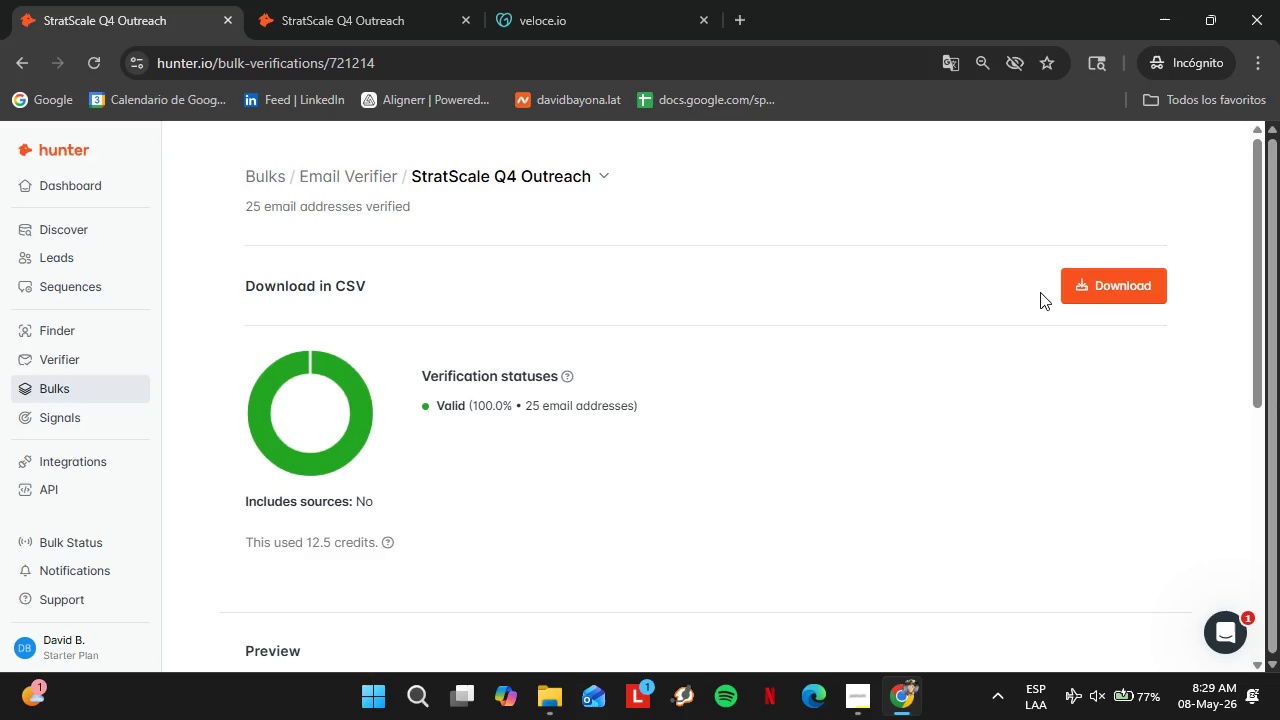 
wait(25.16)
 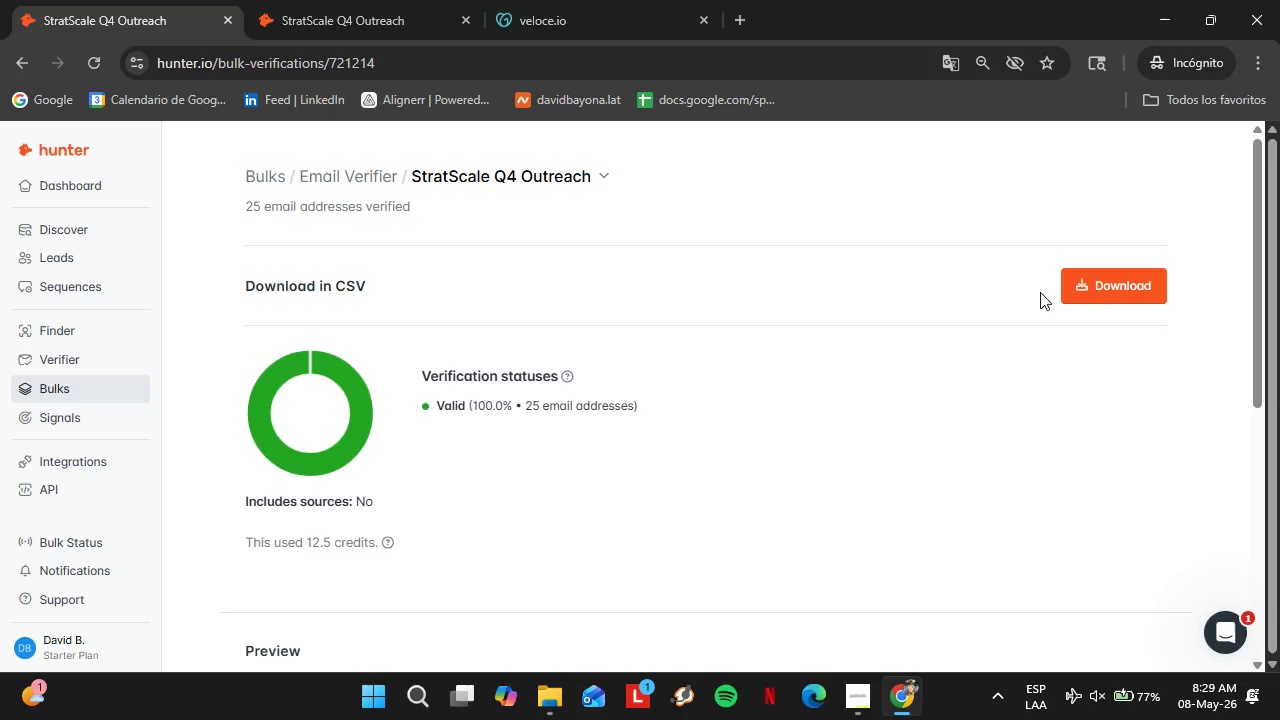 
scroll: coordinate [870, 458], scroll_direction: up, amount: 1.0
 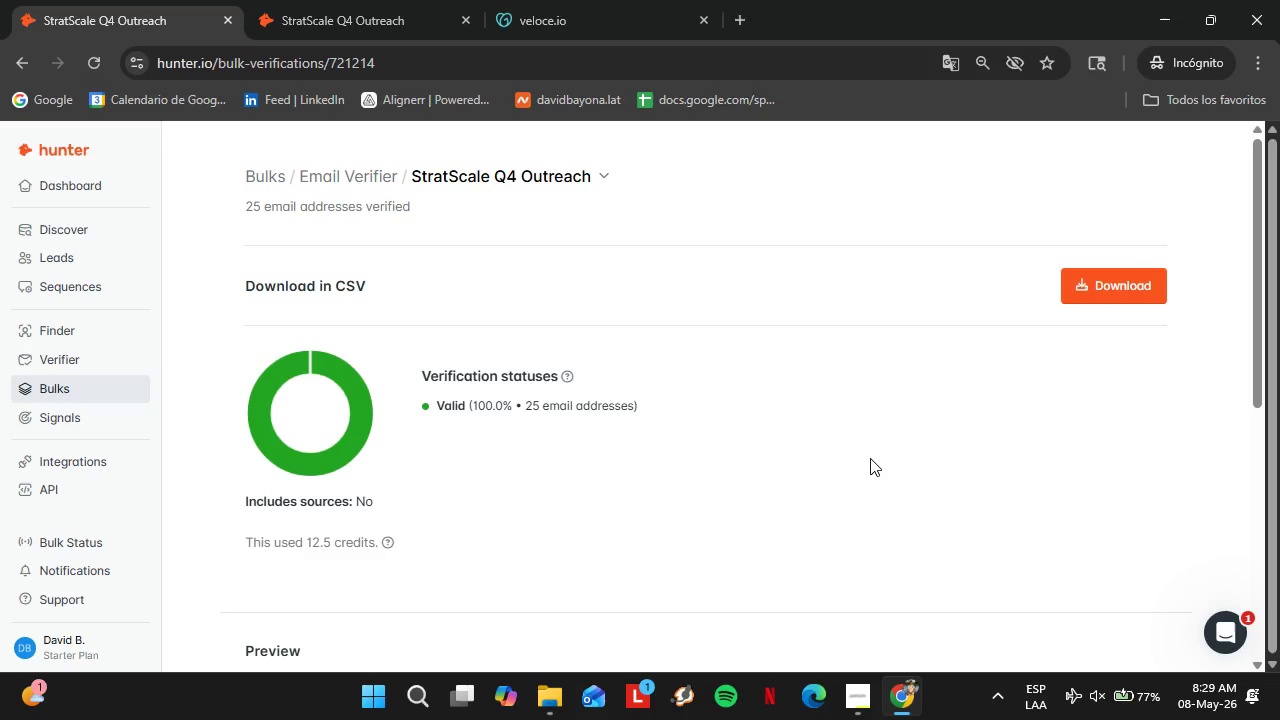 
key(PrintScreen)
 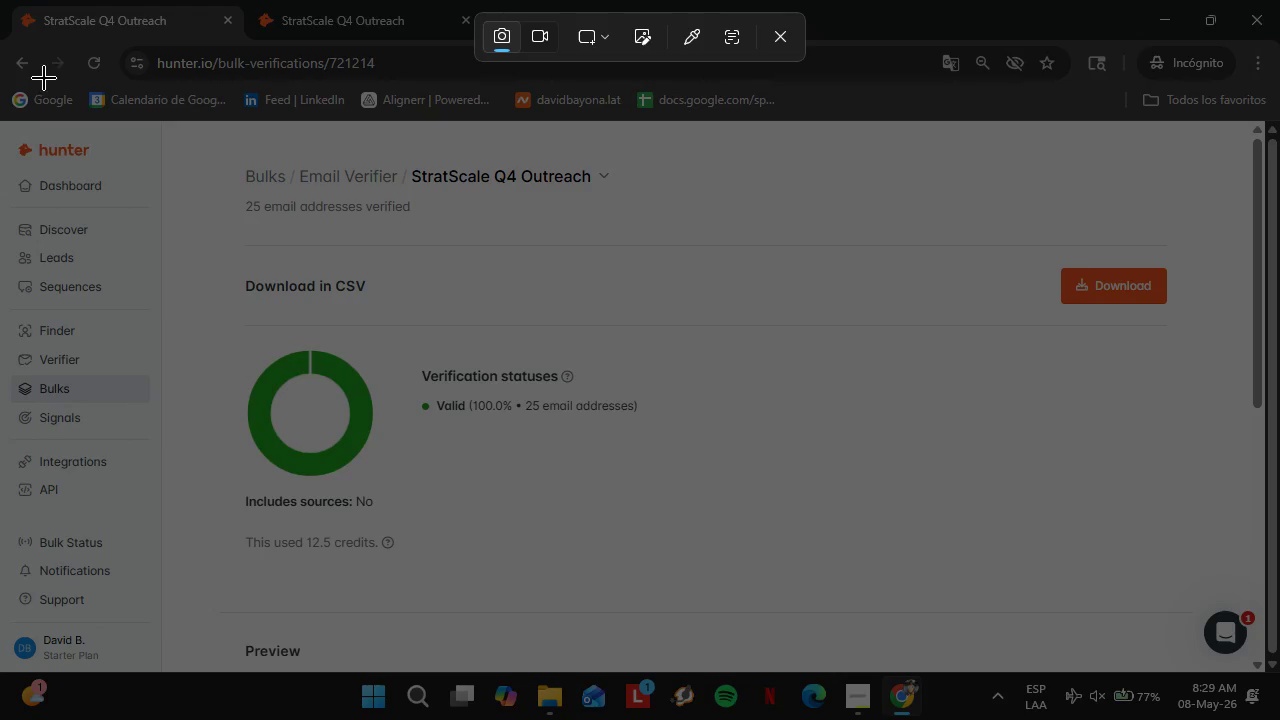 
left_click_drag(start_coordinate=[0, 120], to_coordinate=[1279, 672])
 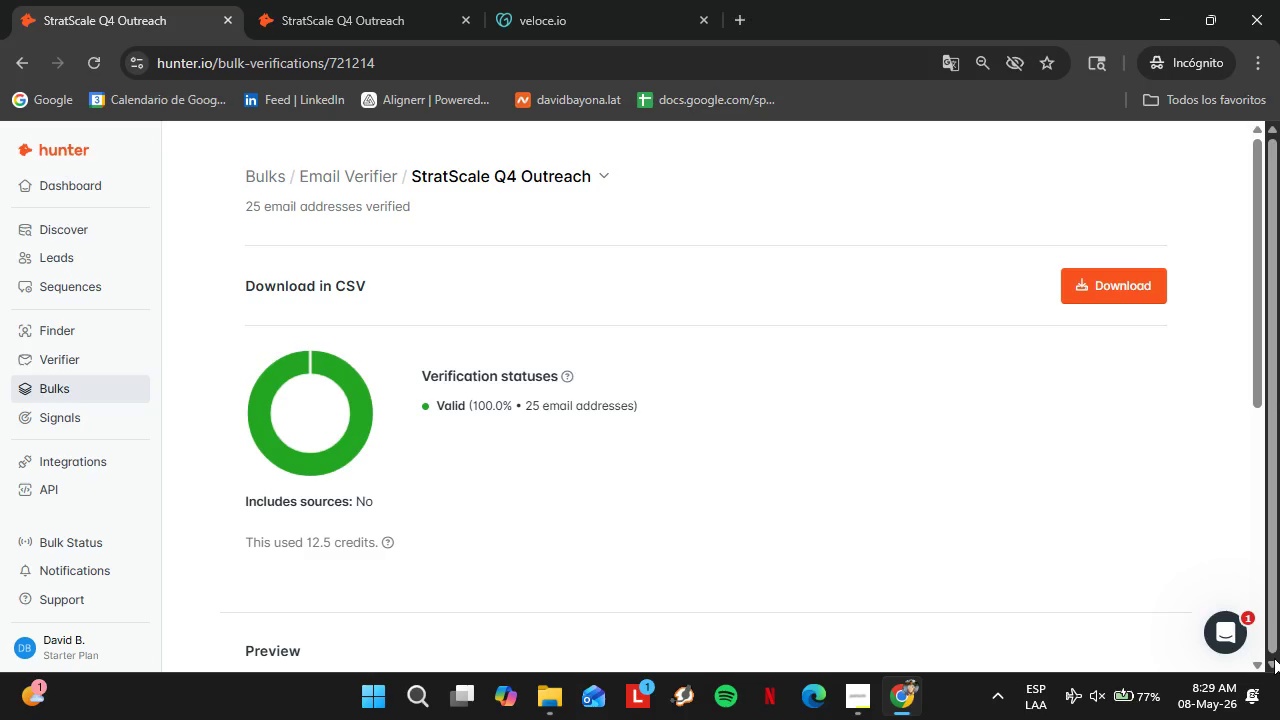 
wait(15.41)
 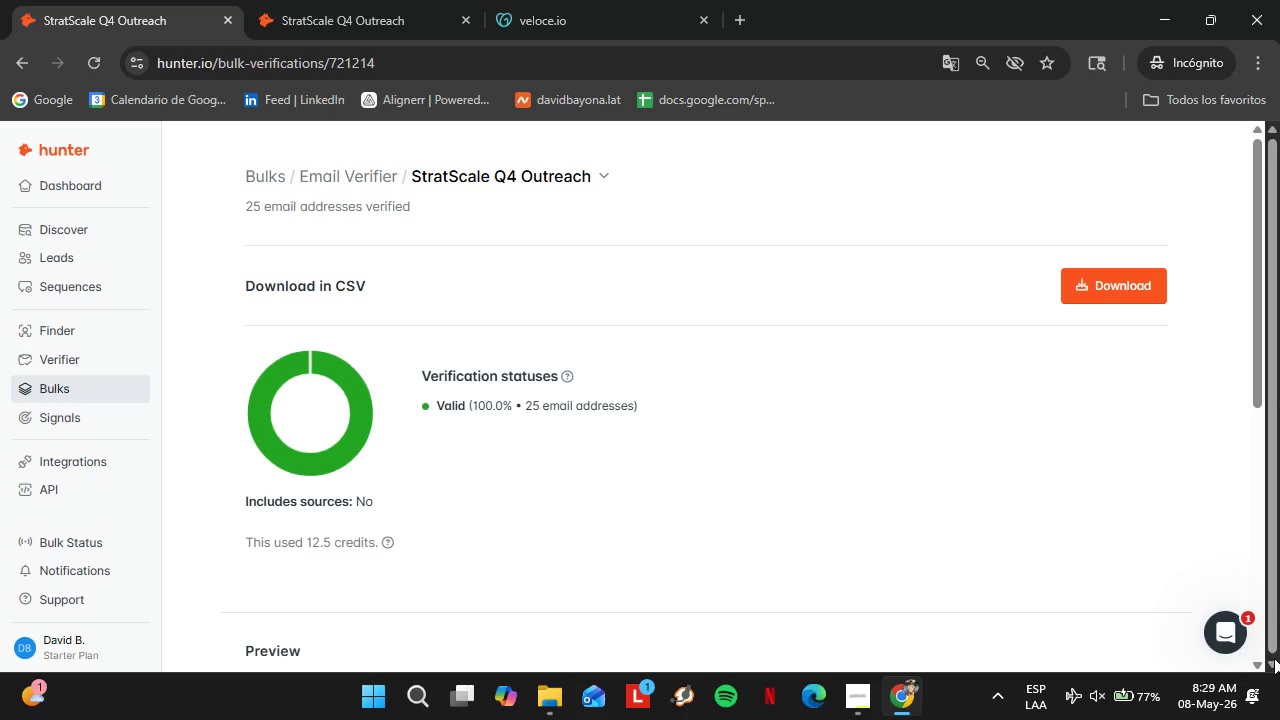 
scroll: coordinate [706, 581], scroll_direction: down, amount: 7.0
 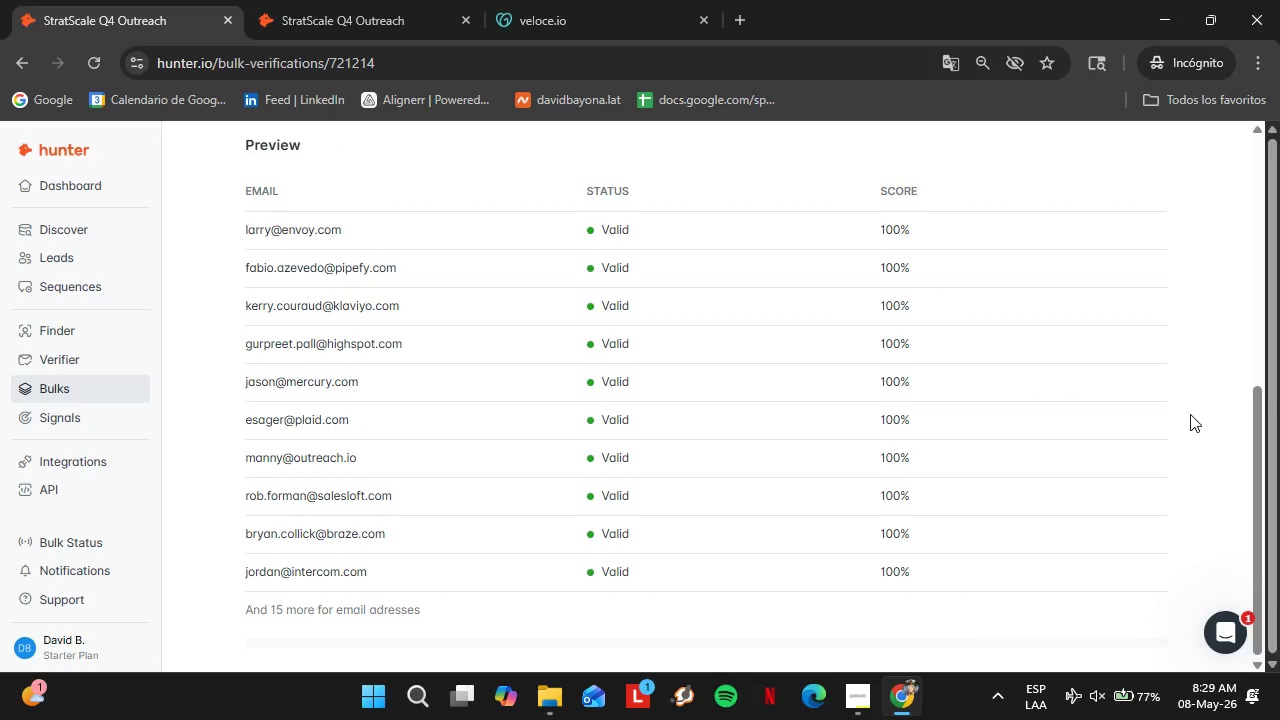 
key(PrintScreen)
 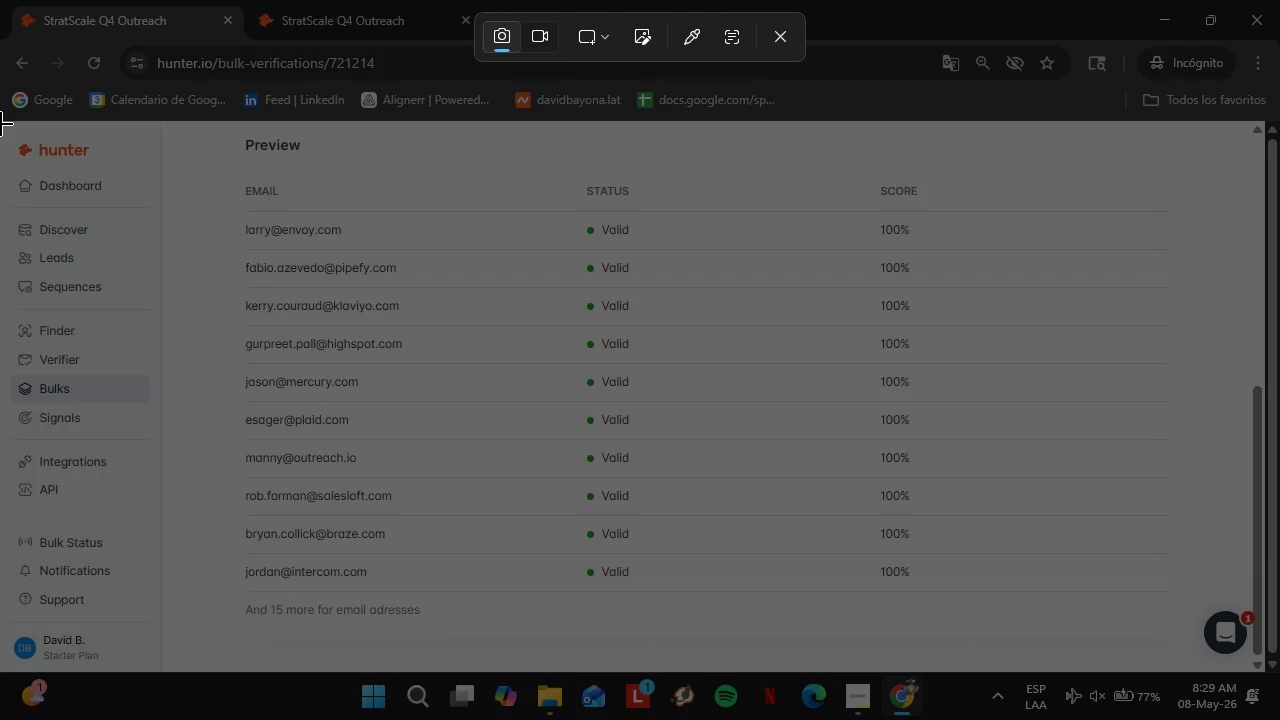 
left_click_drag(start_coordinate=[0, 122], to_coordinate=[1267, 671])
 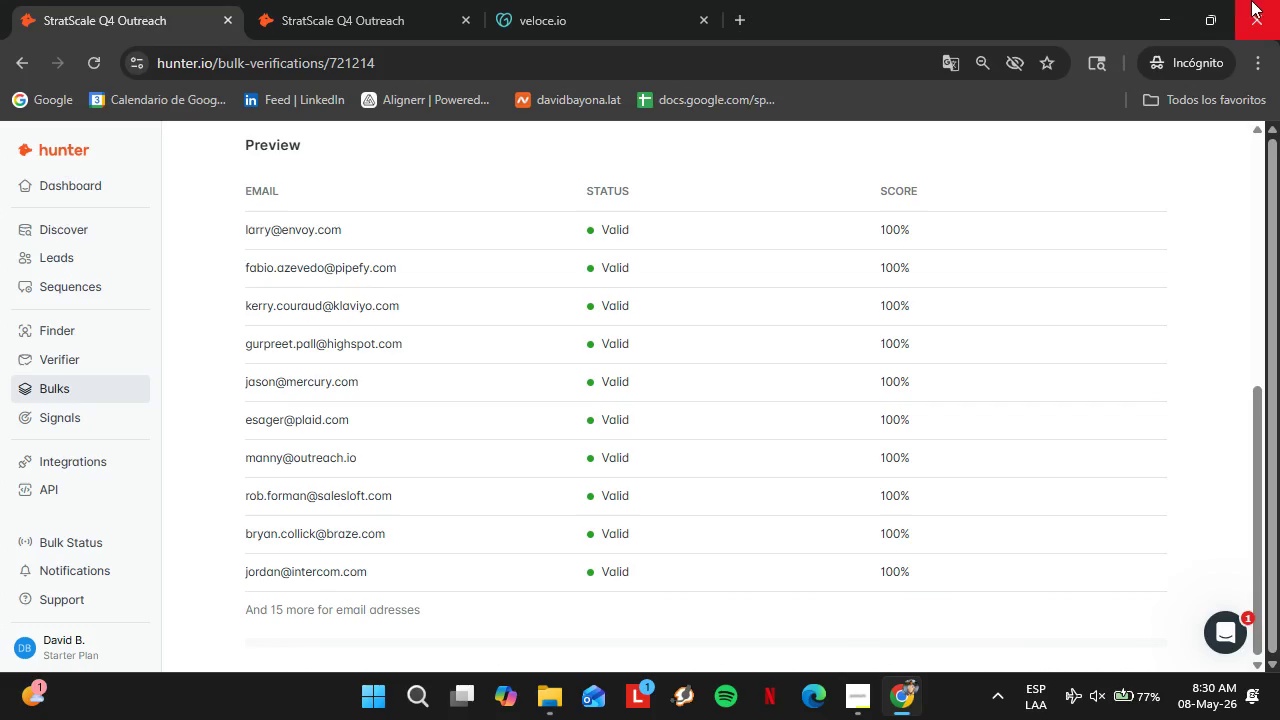 
left_click([1165, 0])